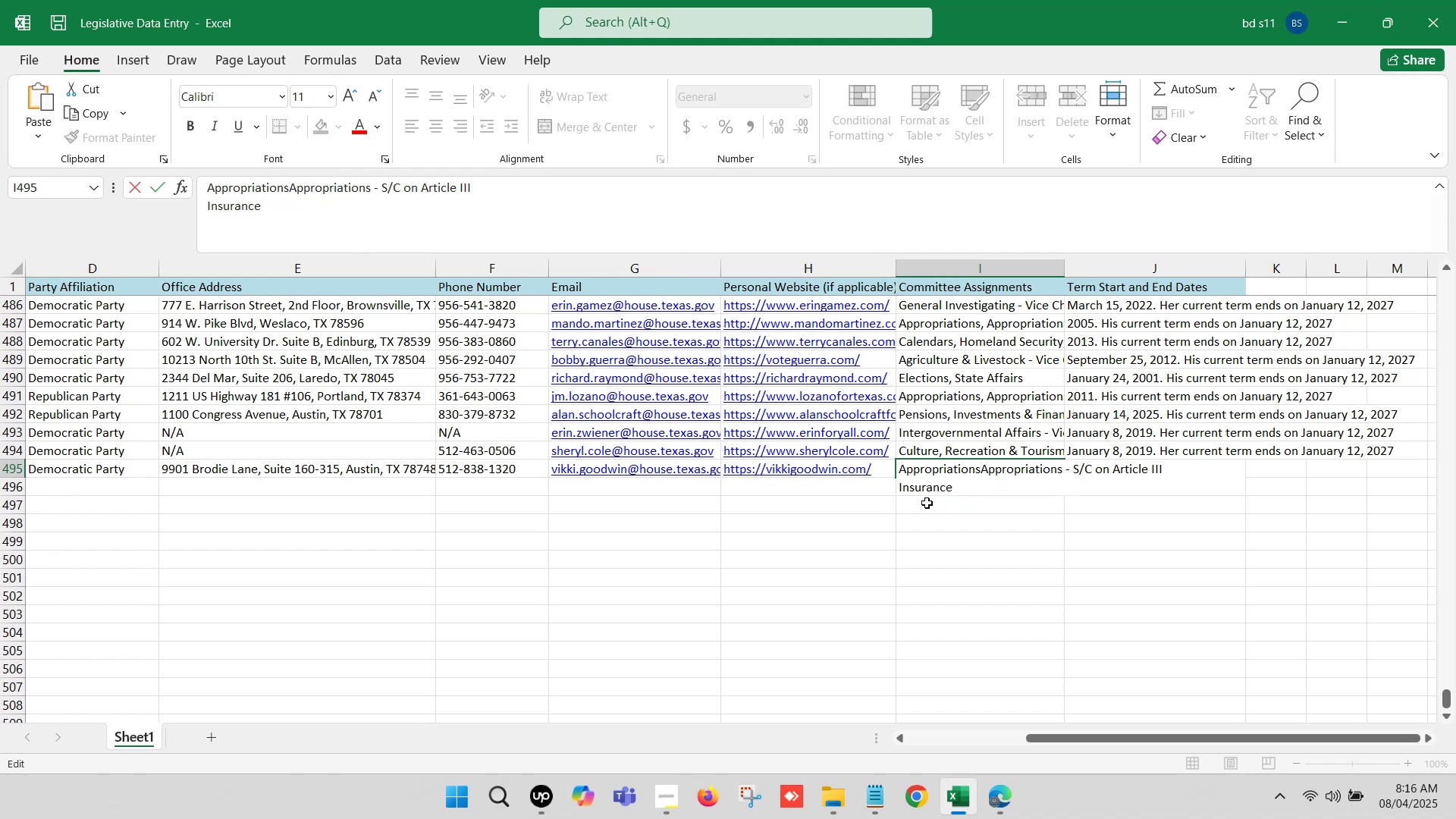 
key(Comma)
 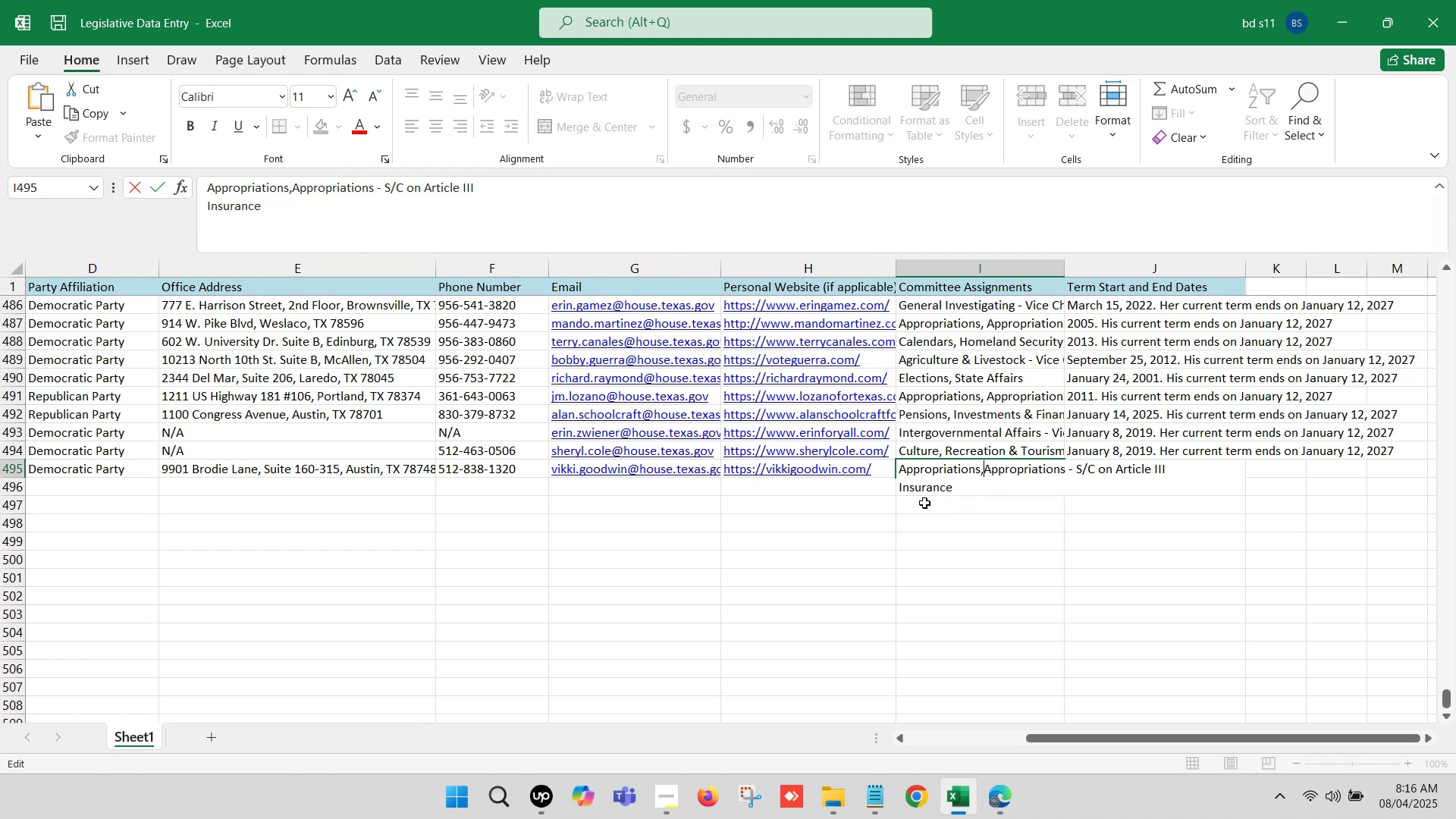 
key(Space)
 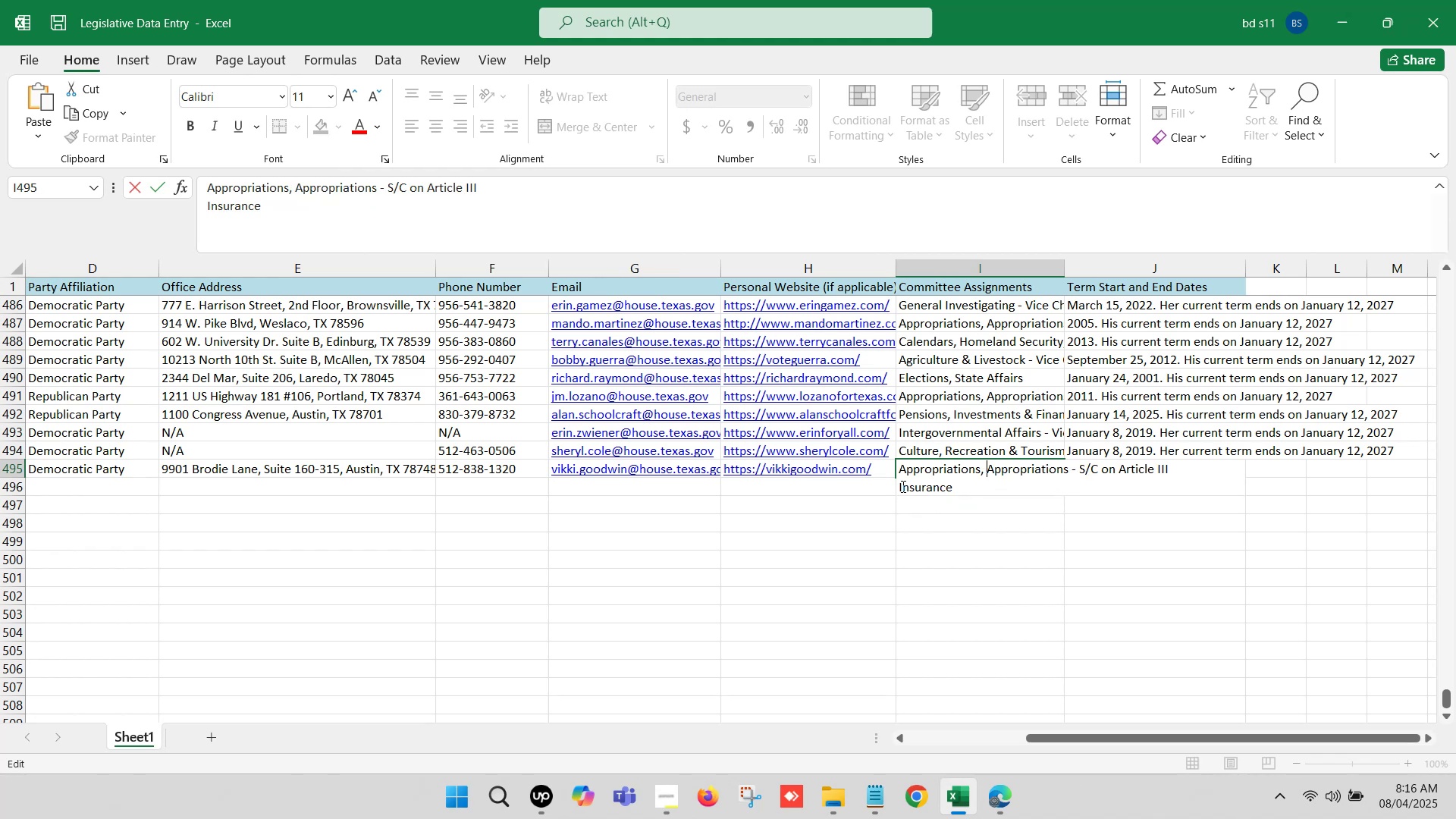 
left_click([899, 484])
 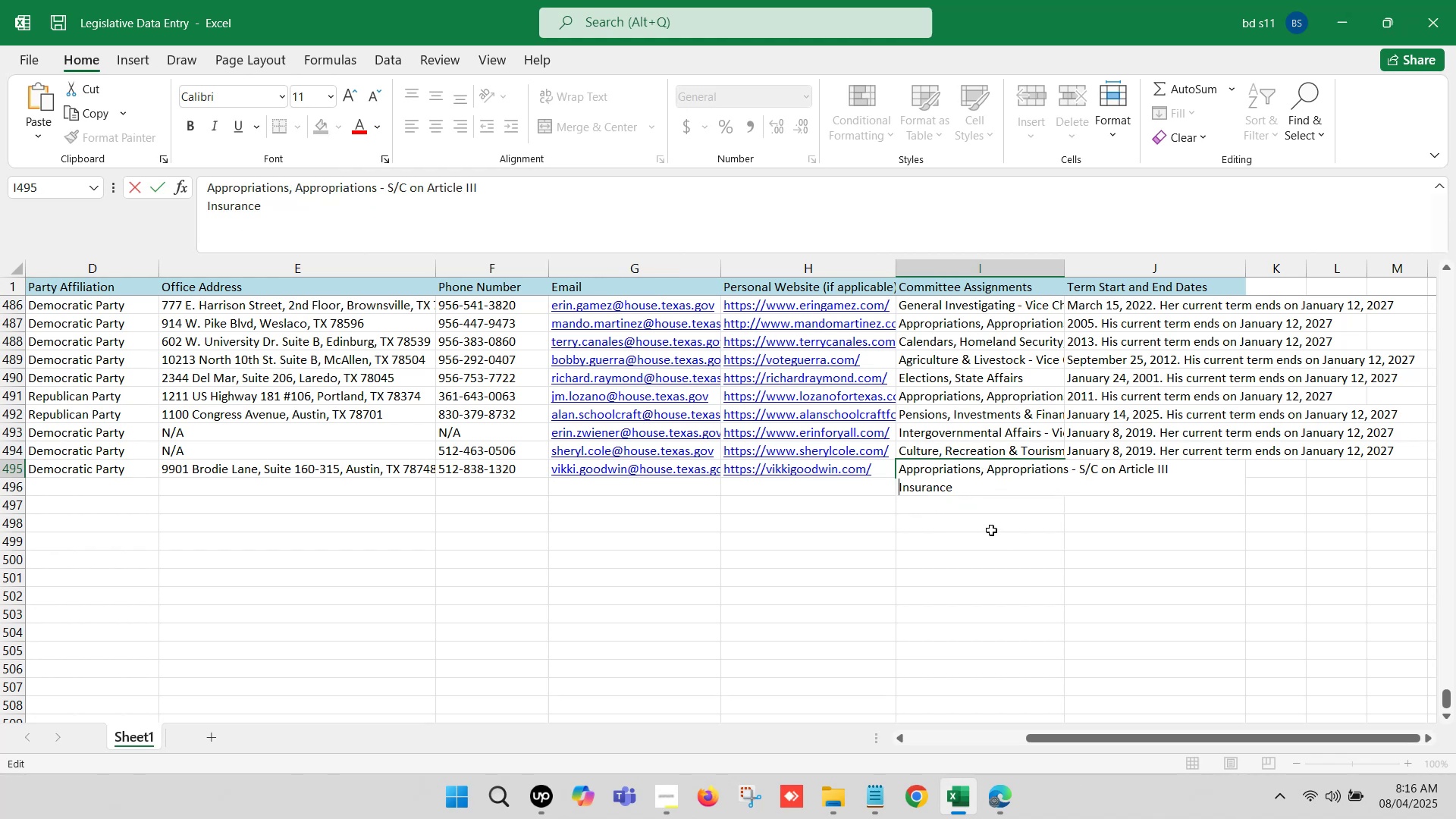 
key(Backspace)
 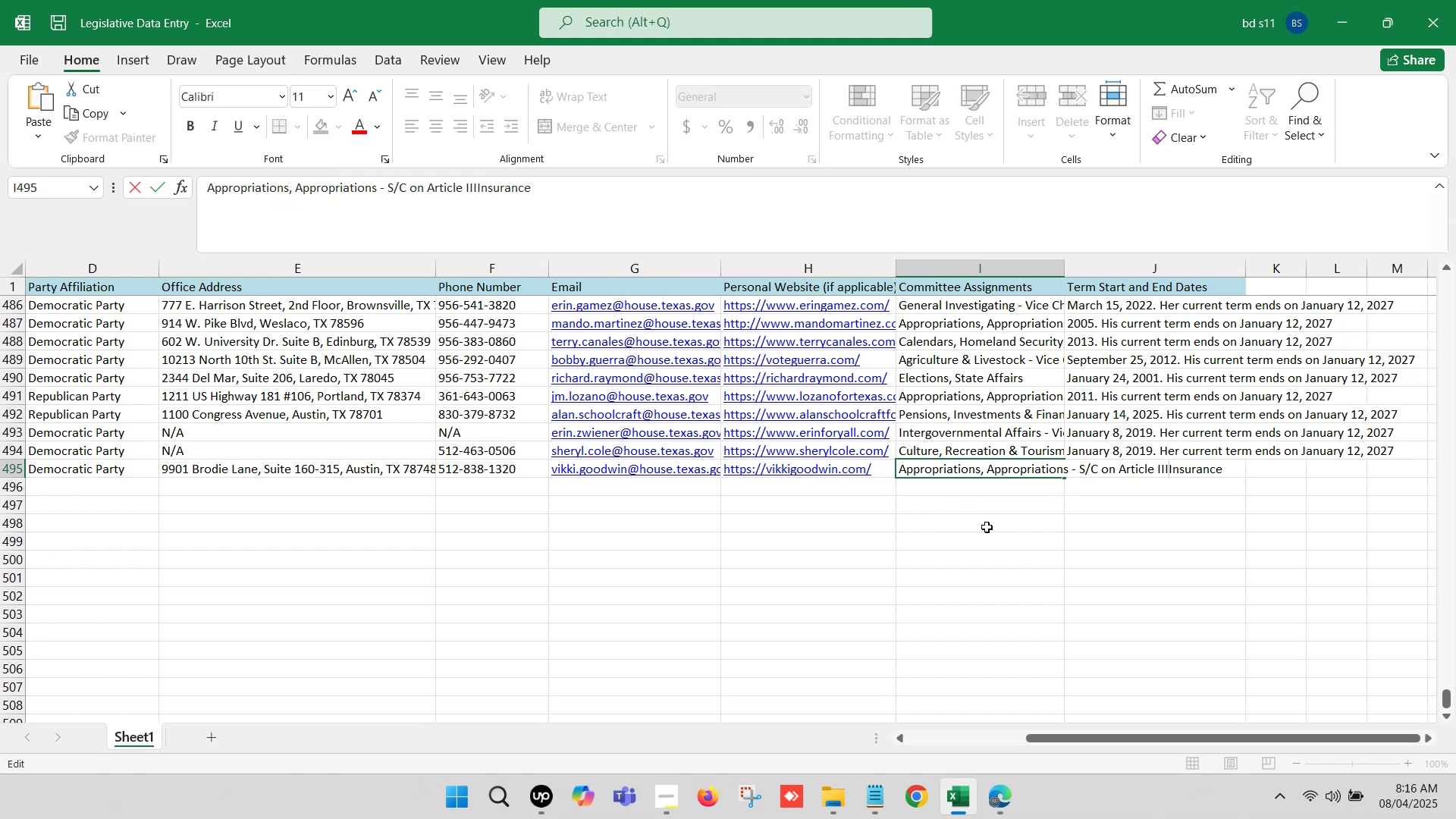 
key(Comma)
 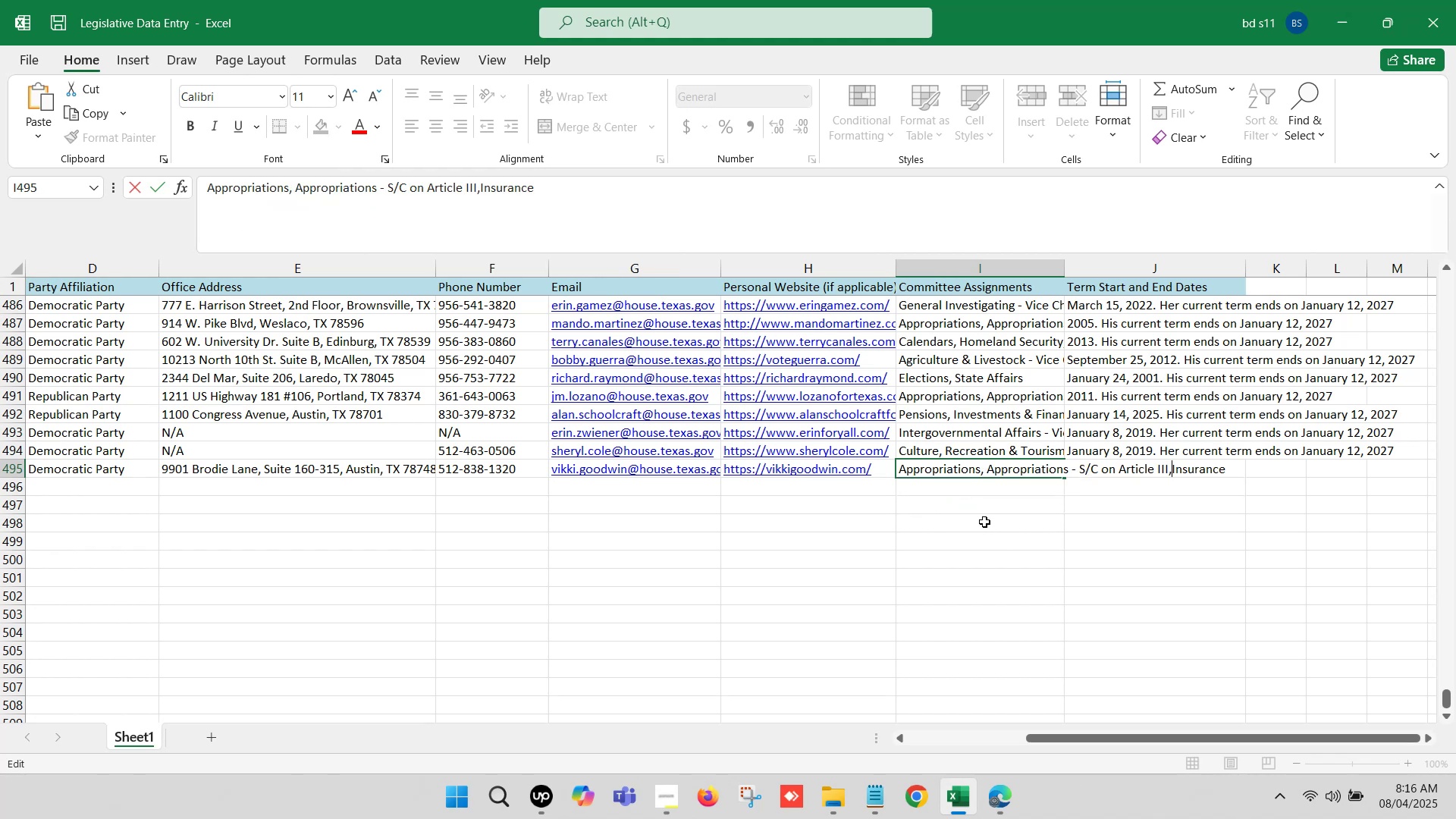 
key(Space)
 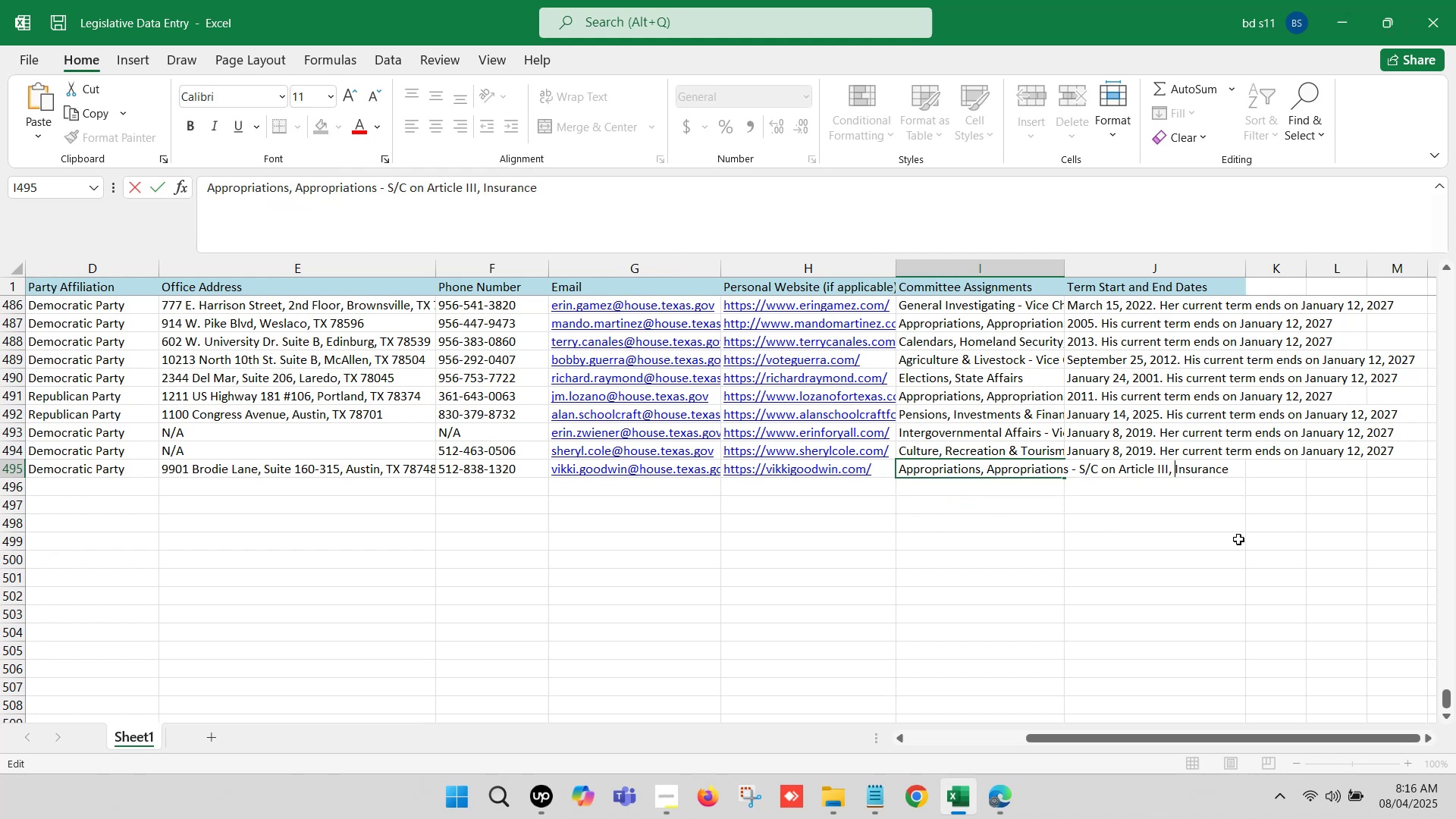 
left_click([1276, 539])
 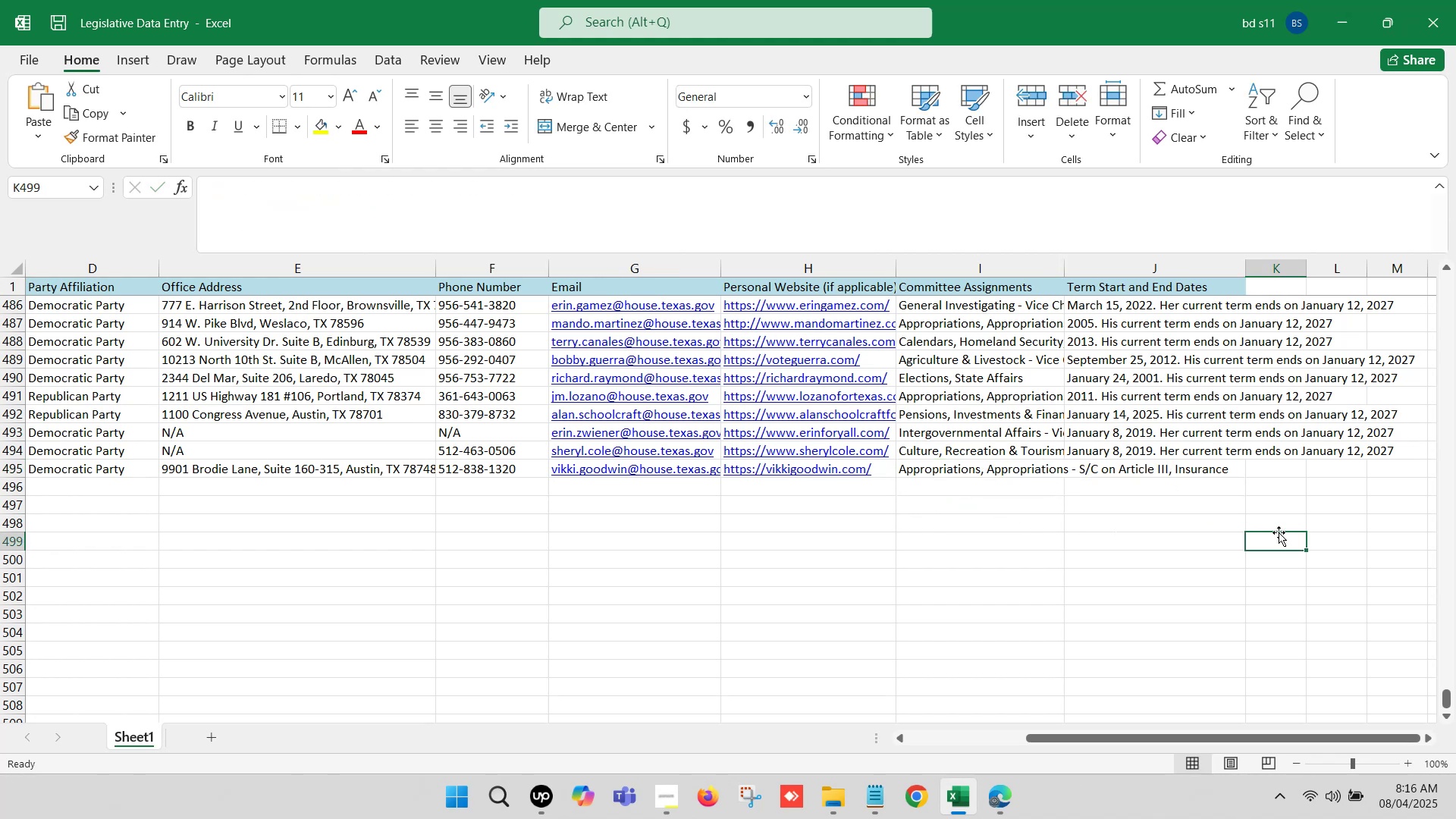 
key(ArrowRight)
 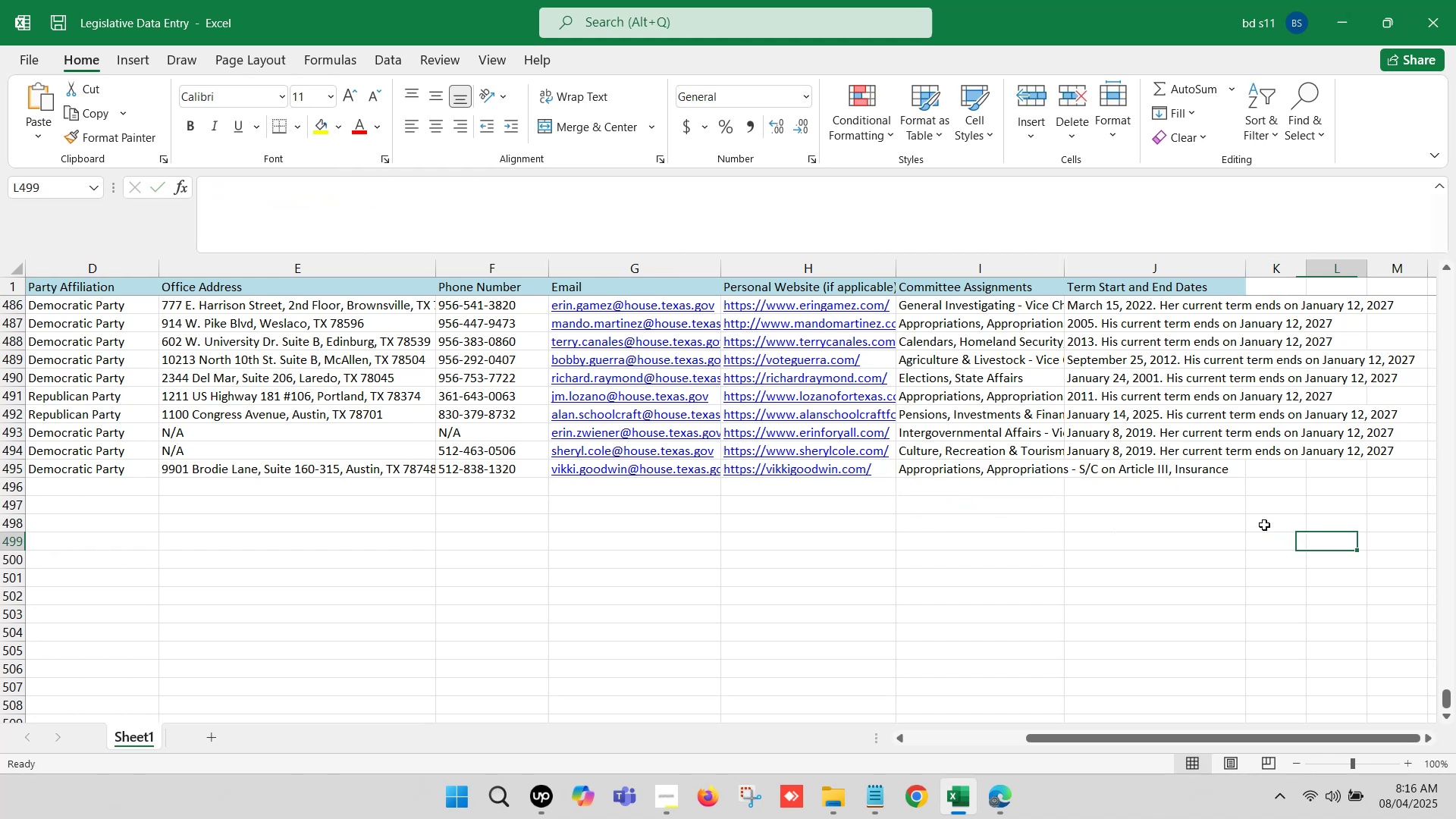 
key(ArrowRight)
 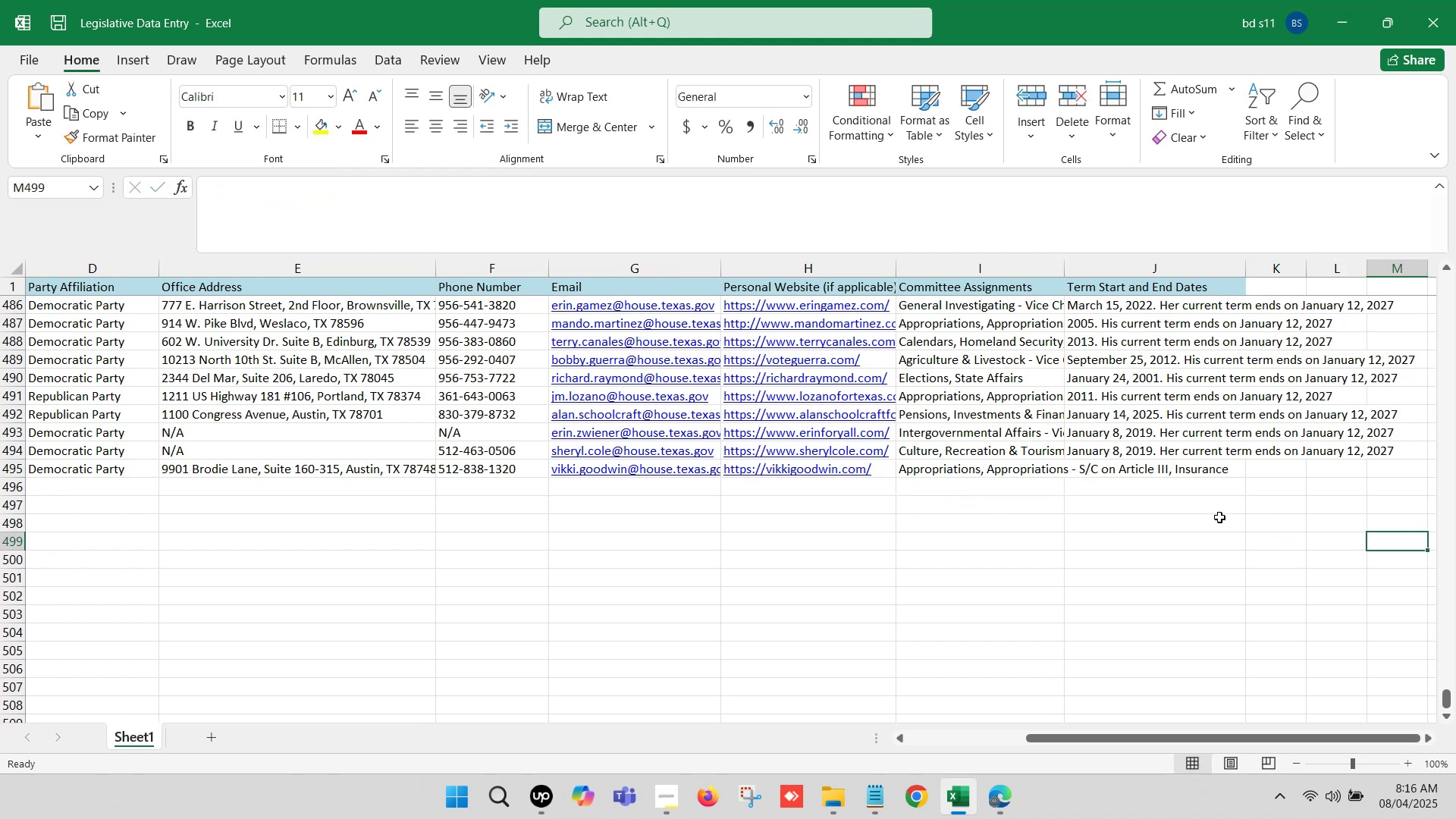 
key(ArrowRight)
 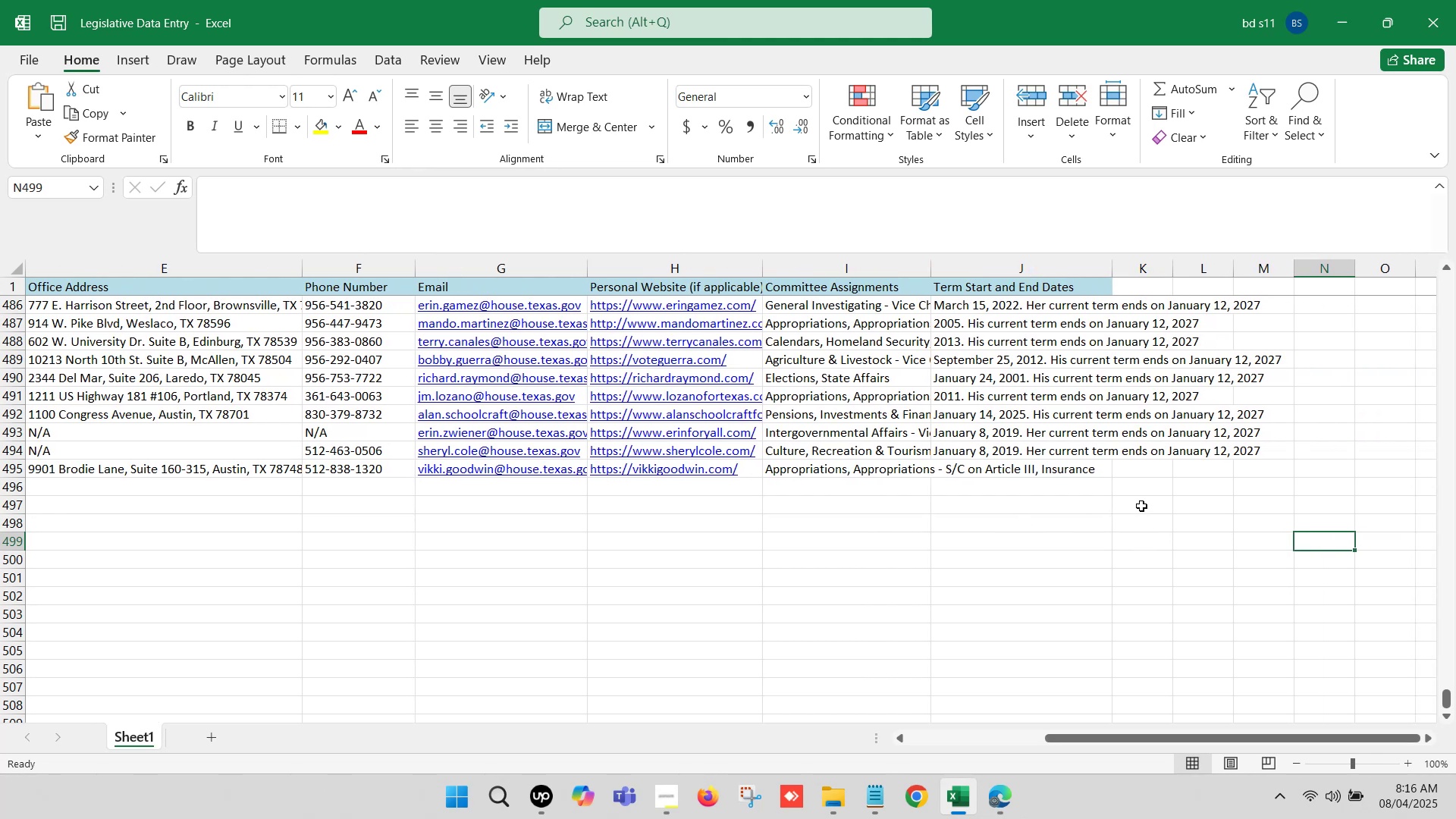 
key(ArrowRight)
 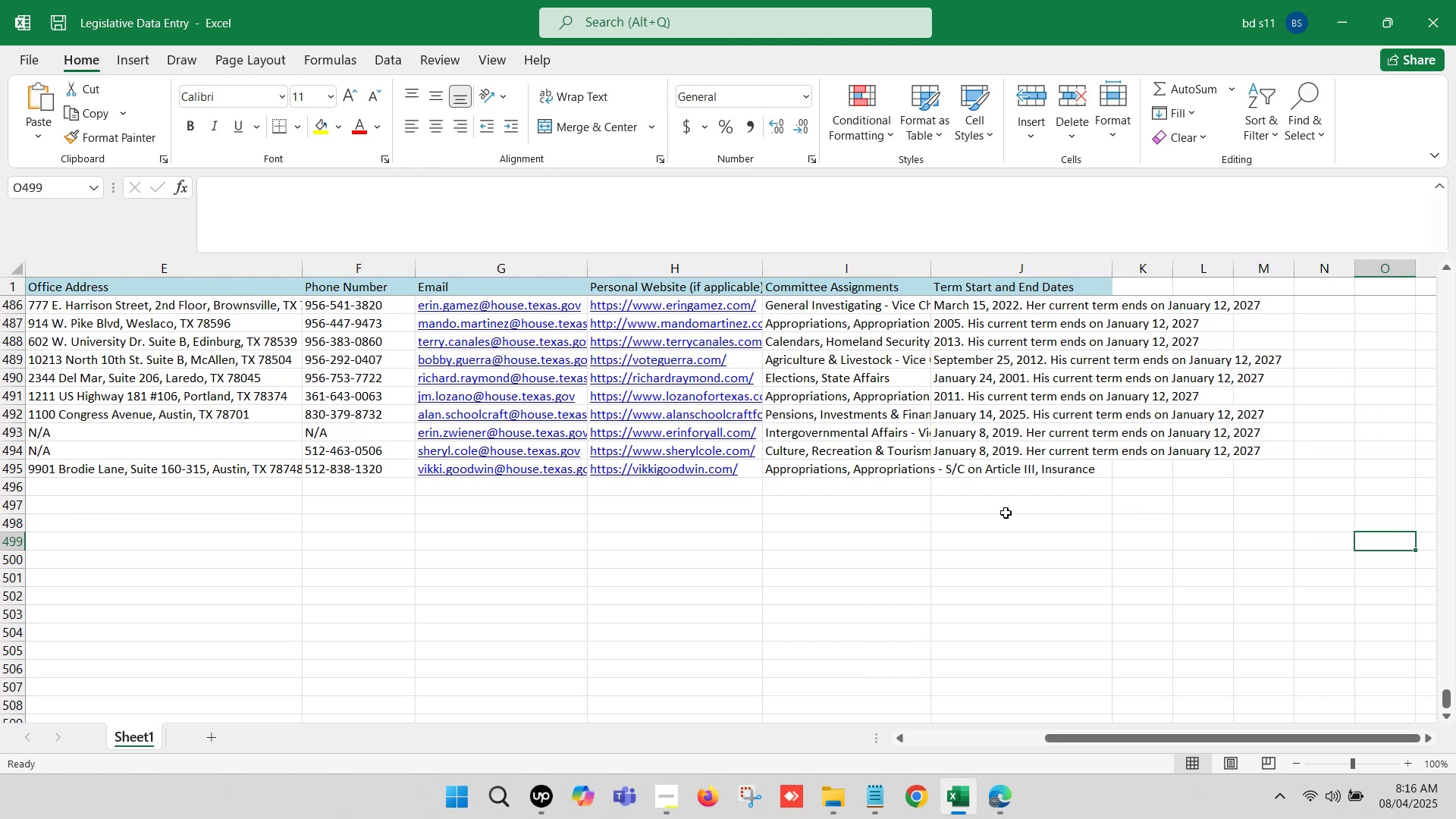 
key(ArrowRight)
 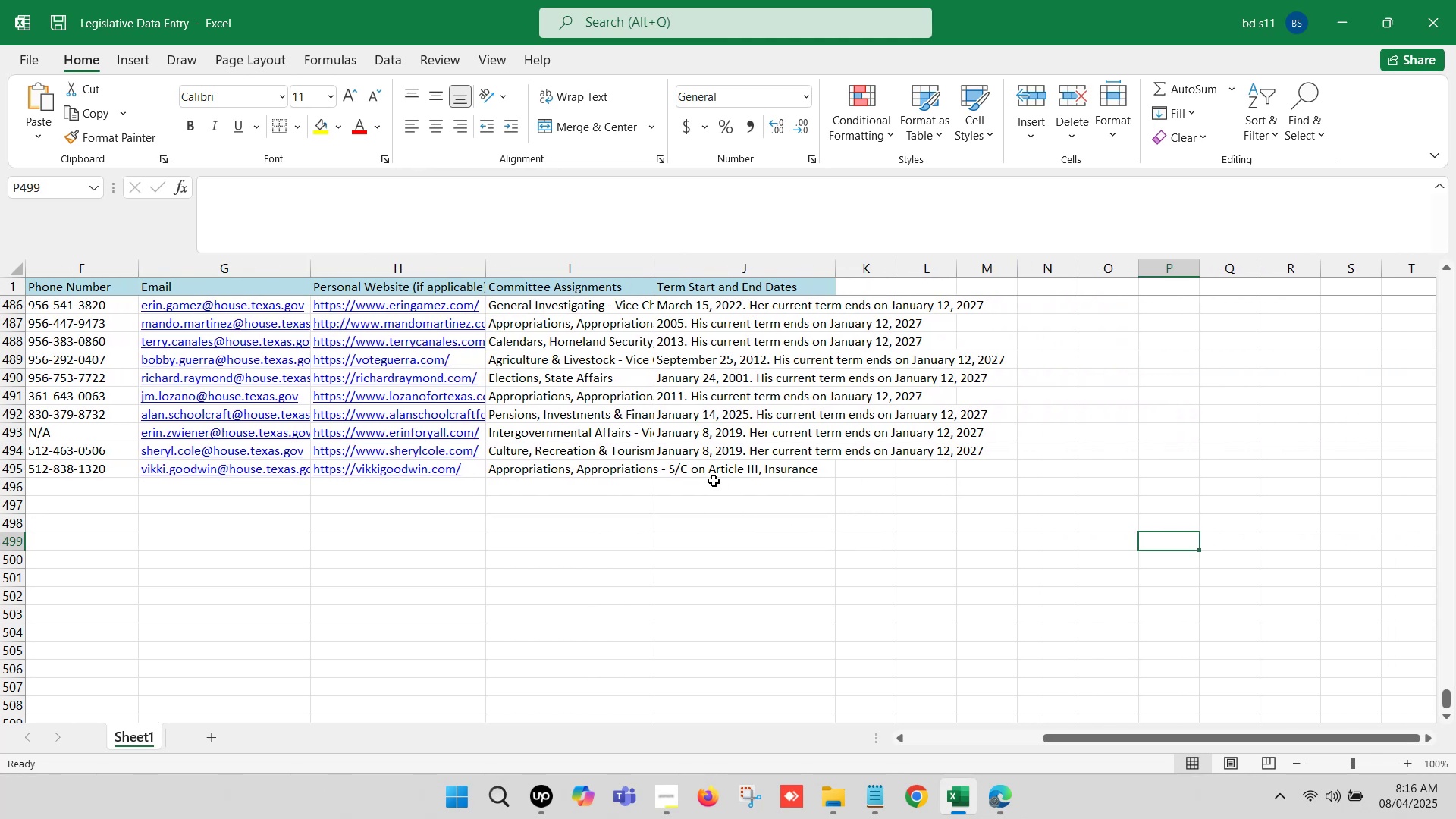 
left_click([703, 473])
 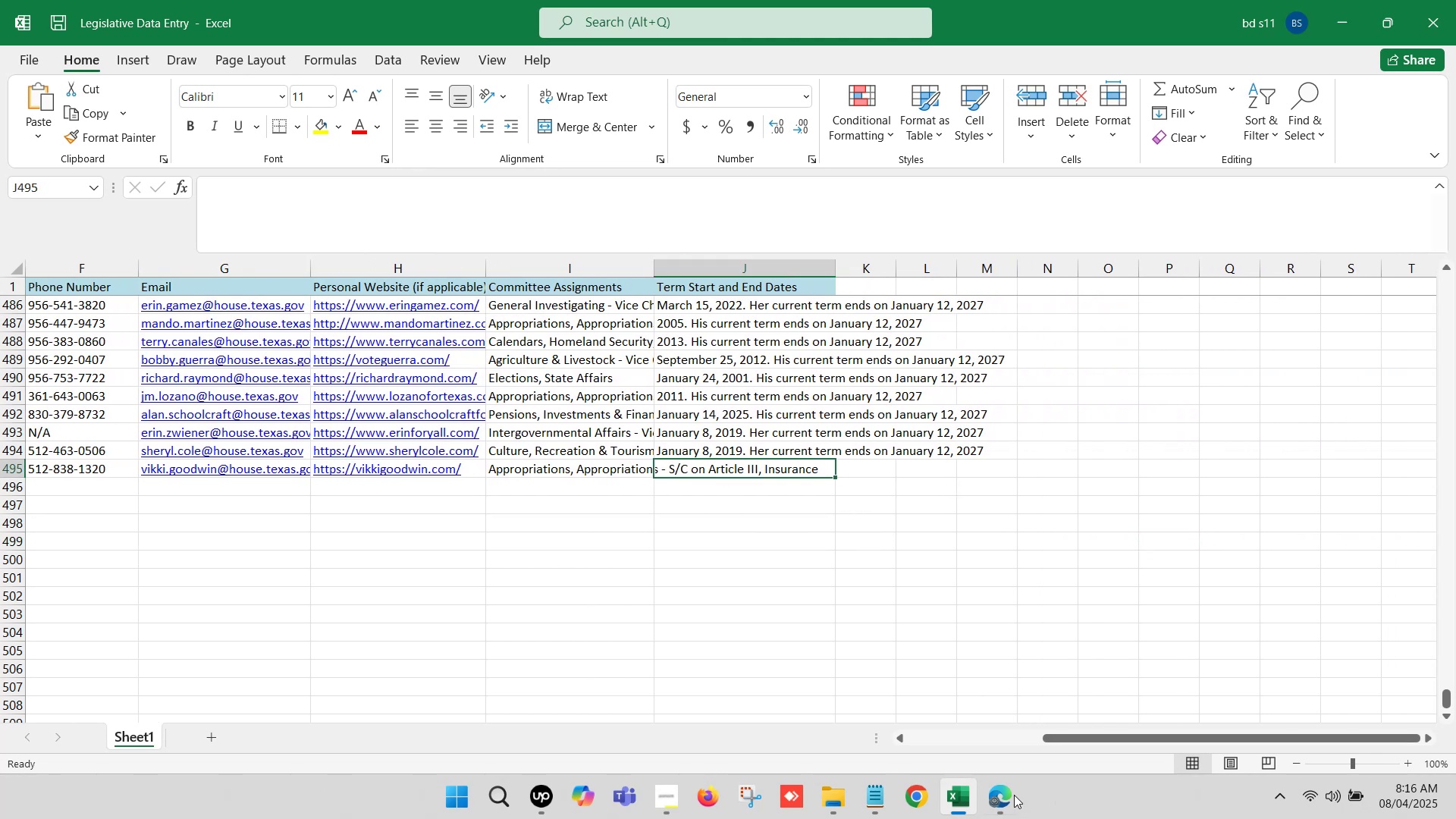 
left_click([1007, 794])
 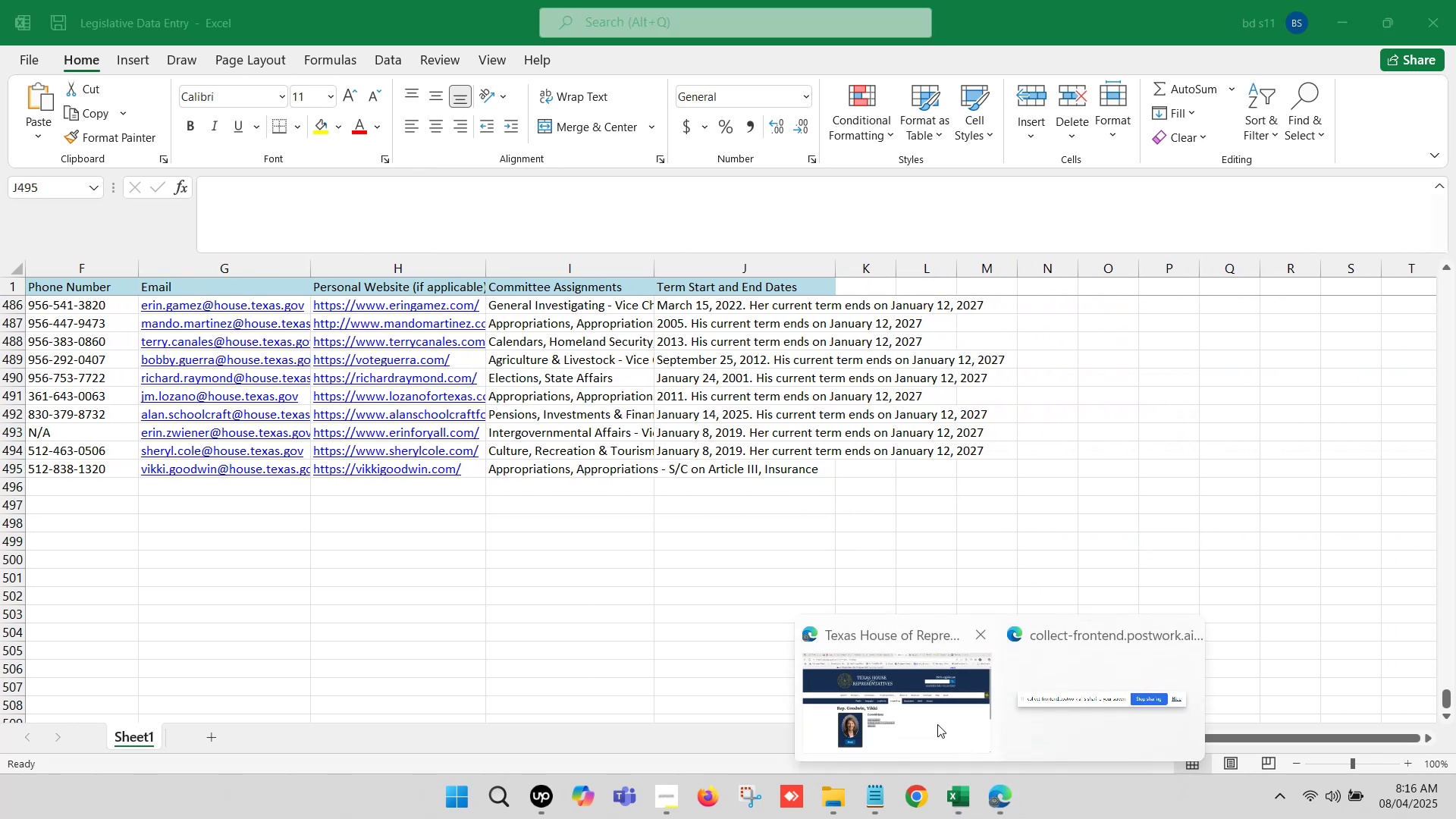 
left_click([885, 682])
 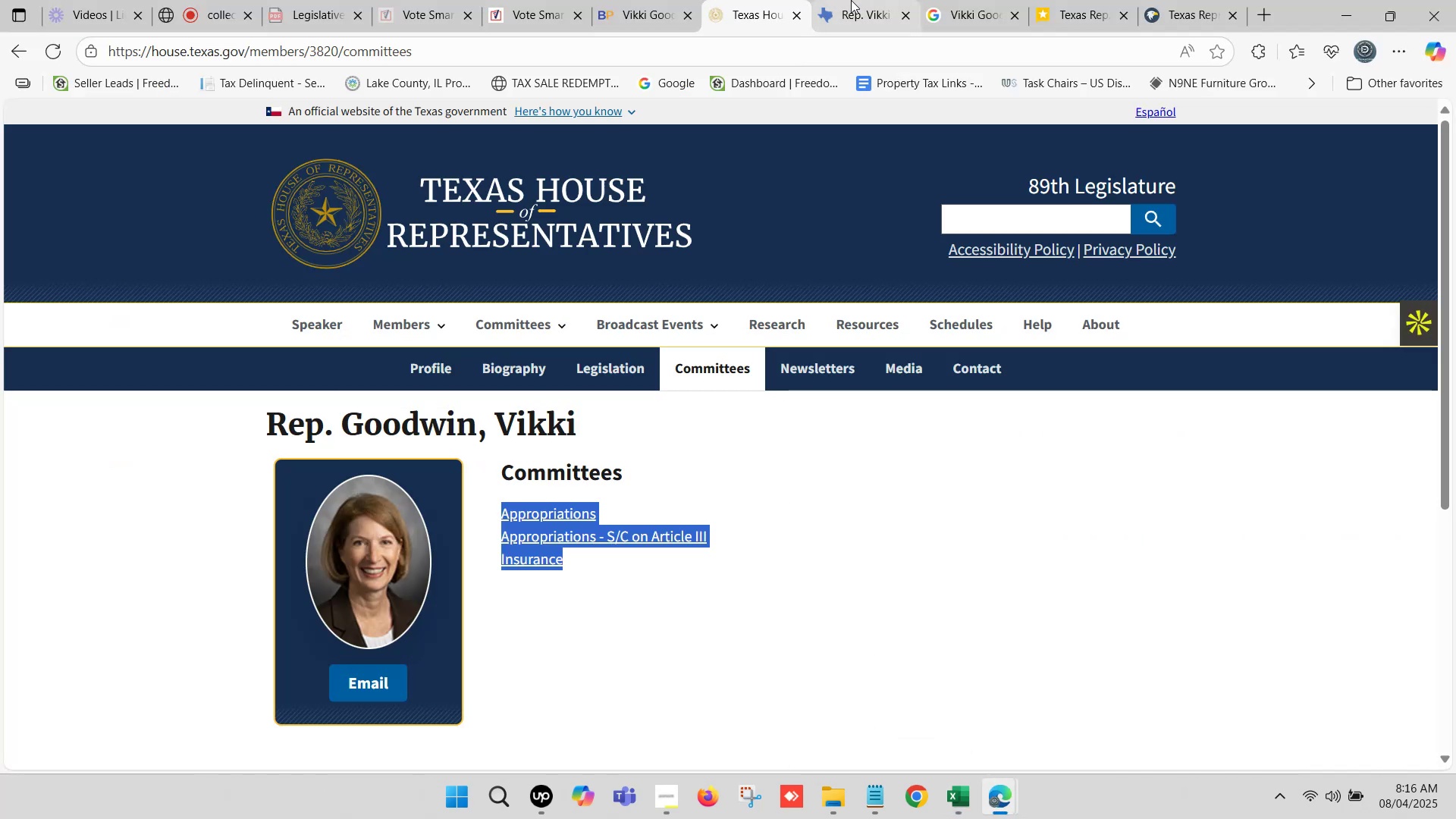 
left_click([859, 0])
 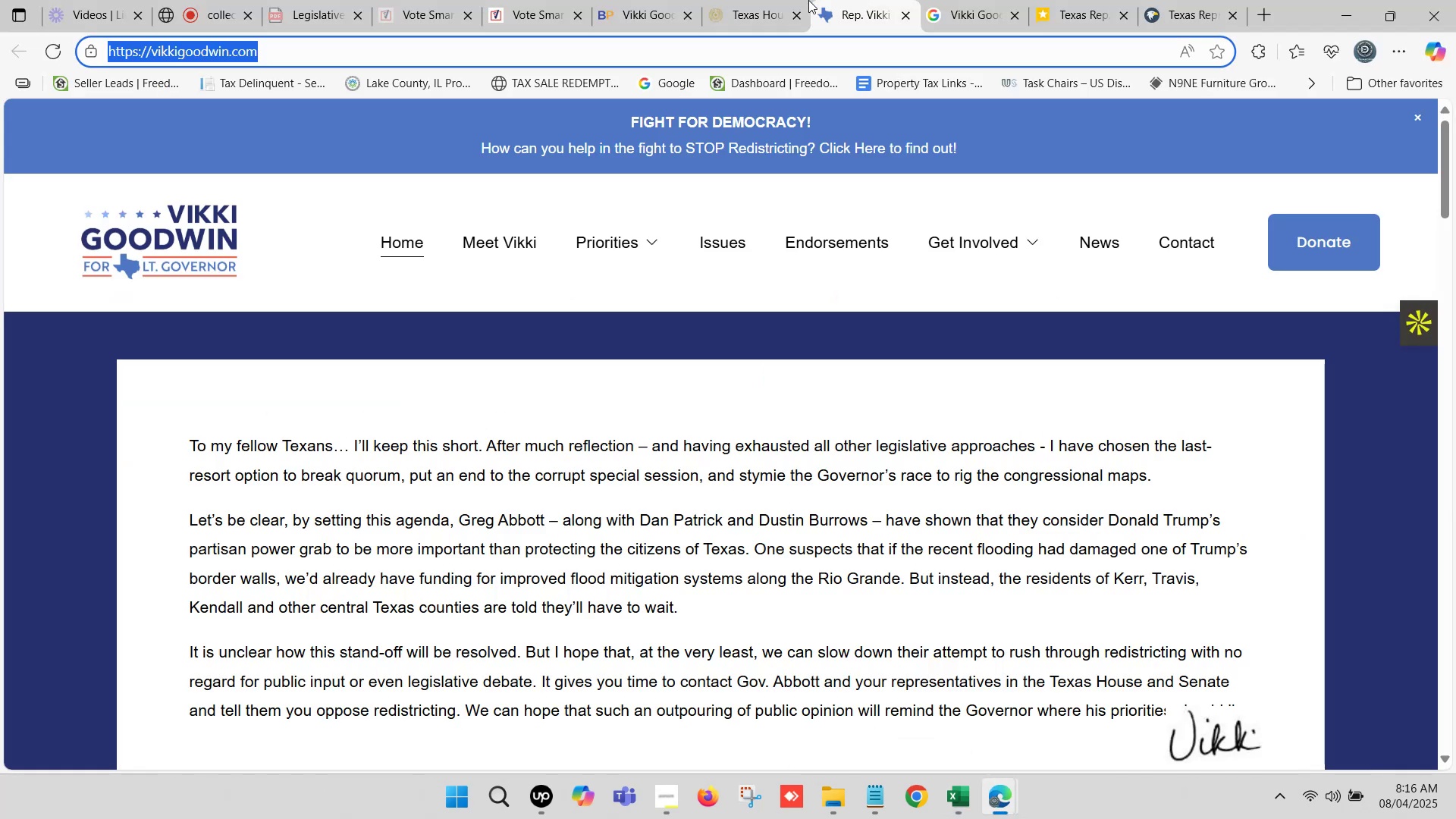 
left_click([786, 0])
 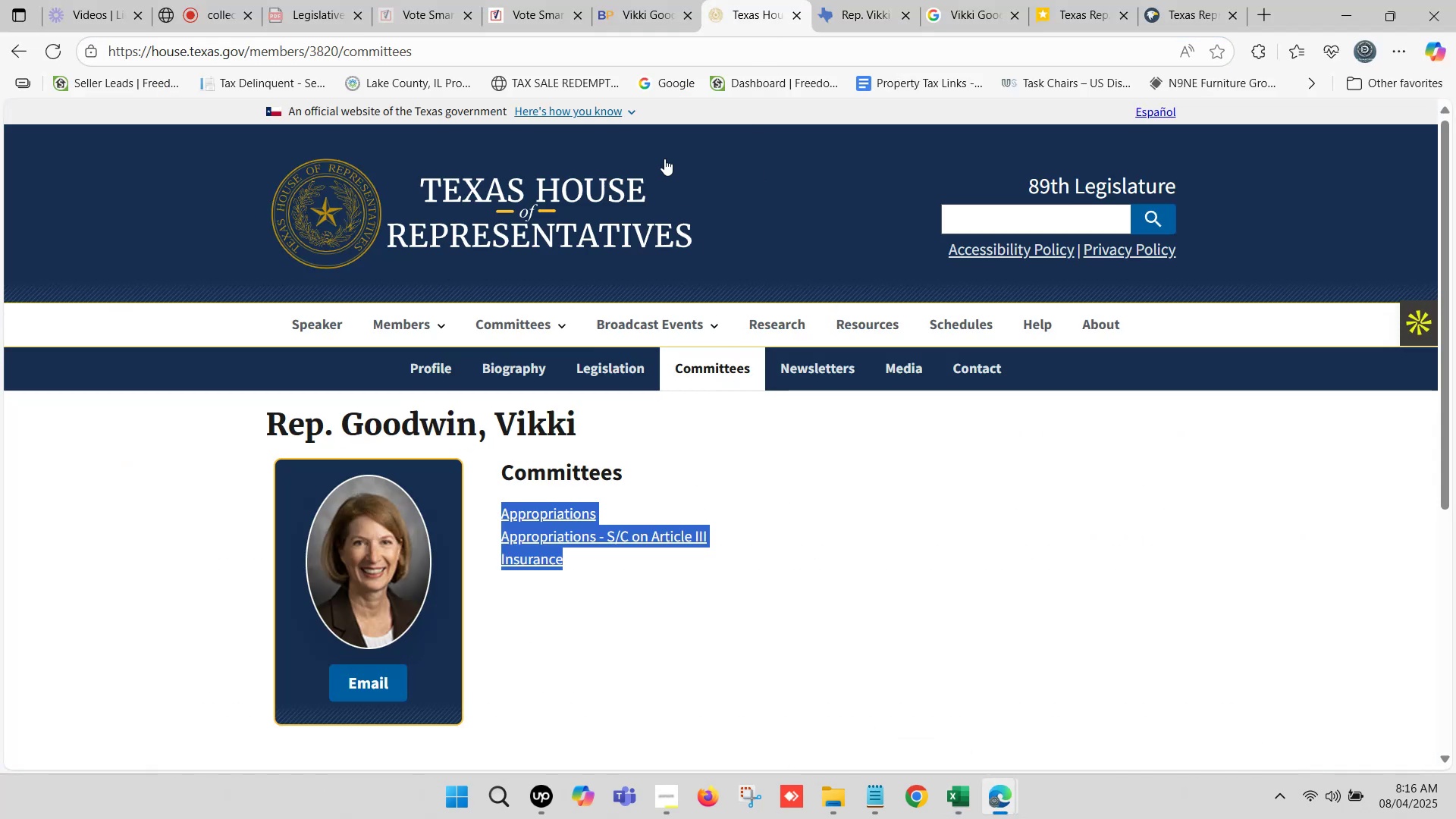 
left_click([642, 0])
 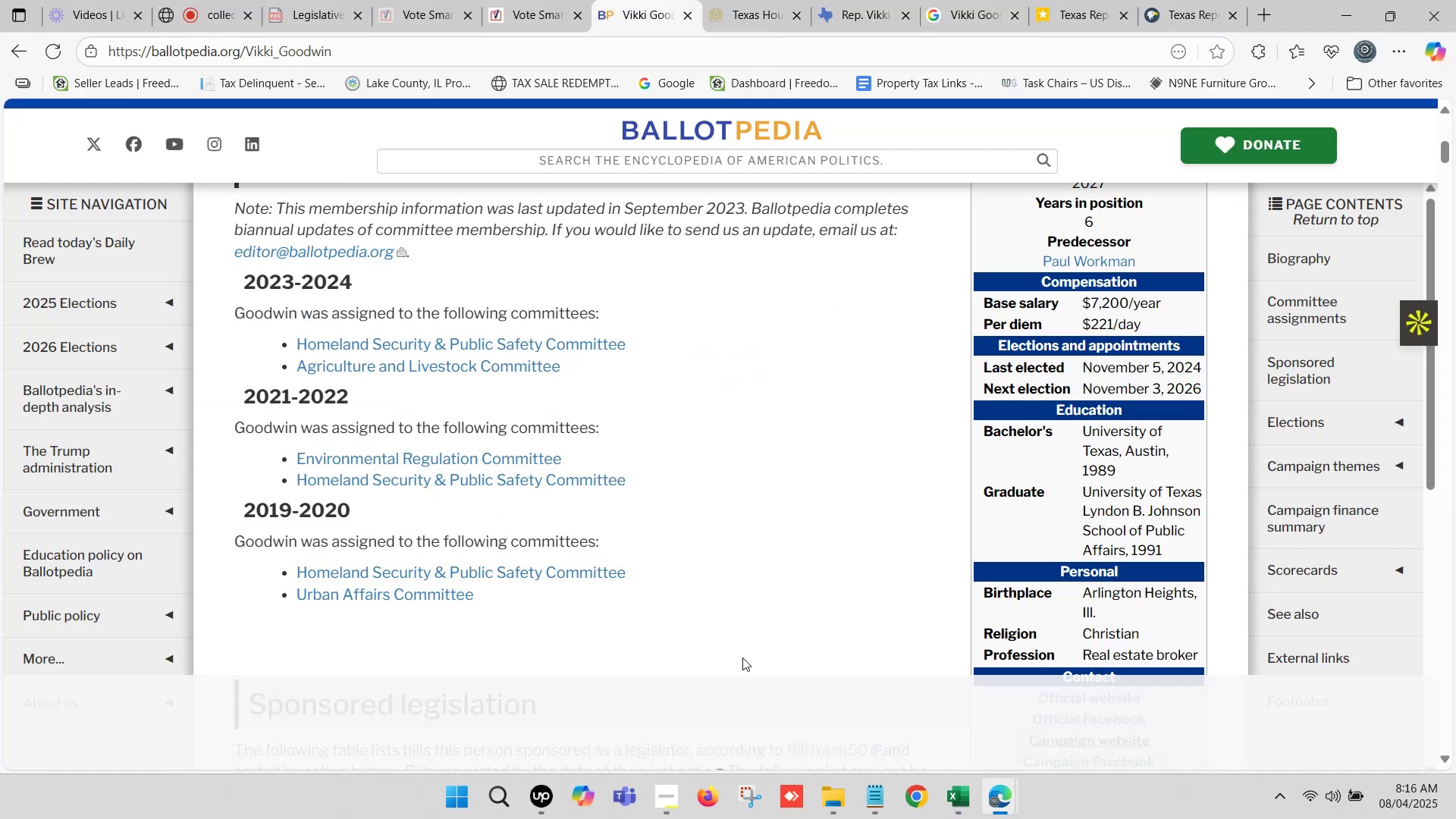 